 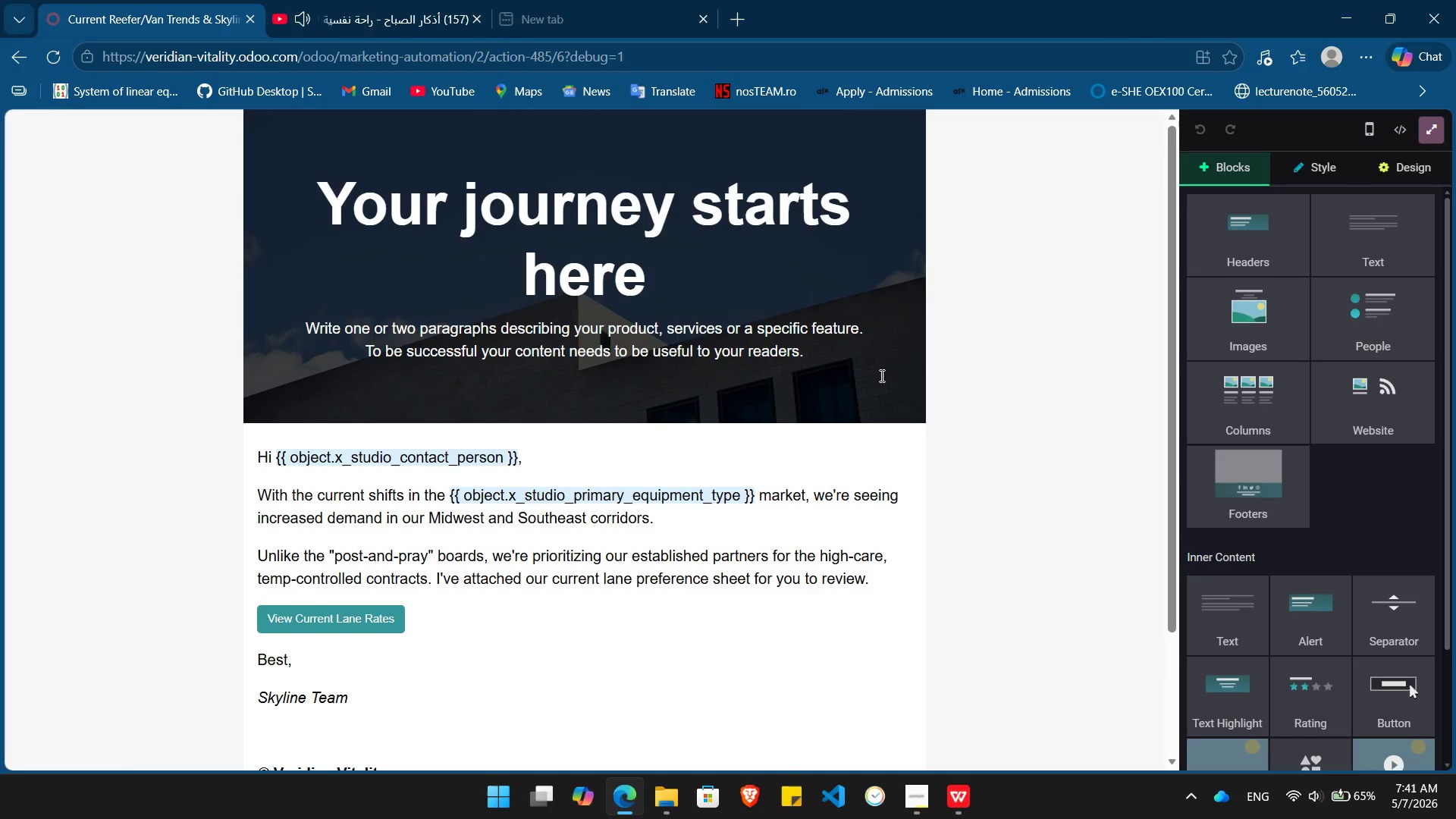 
left_click_drag(start_coordinate=[839, 364], to_coordinate=[349, 216])
 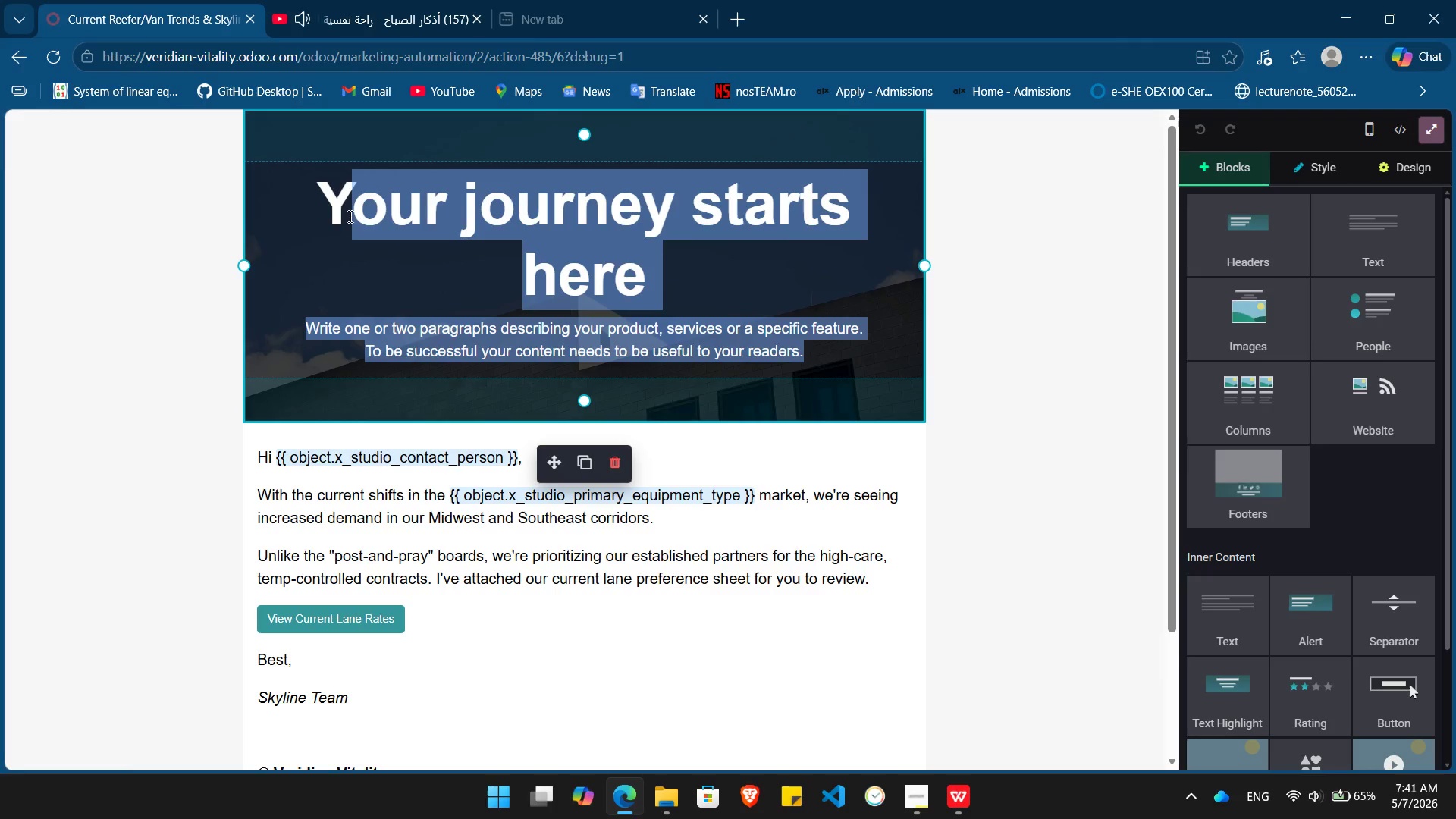 
key(Backspace)
 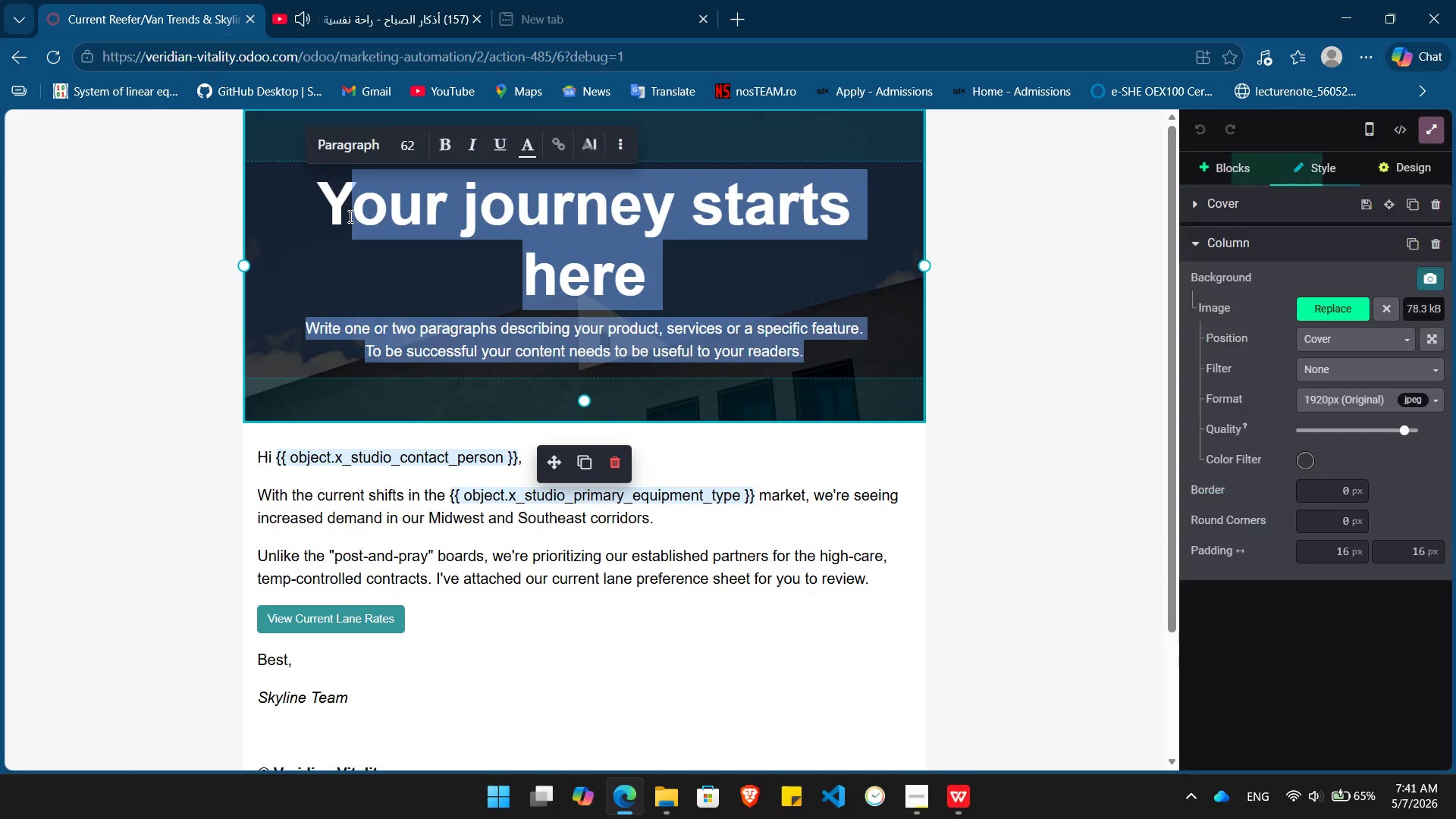 
key(Backspace)
 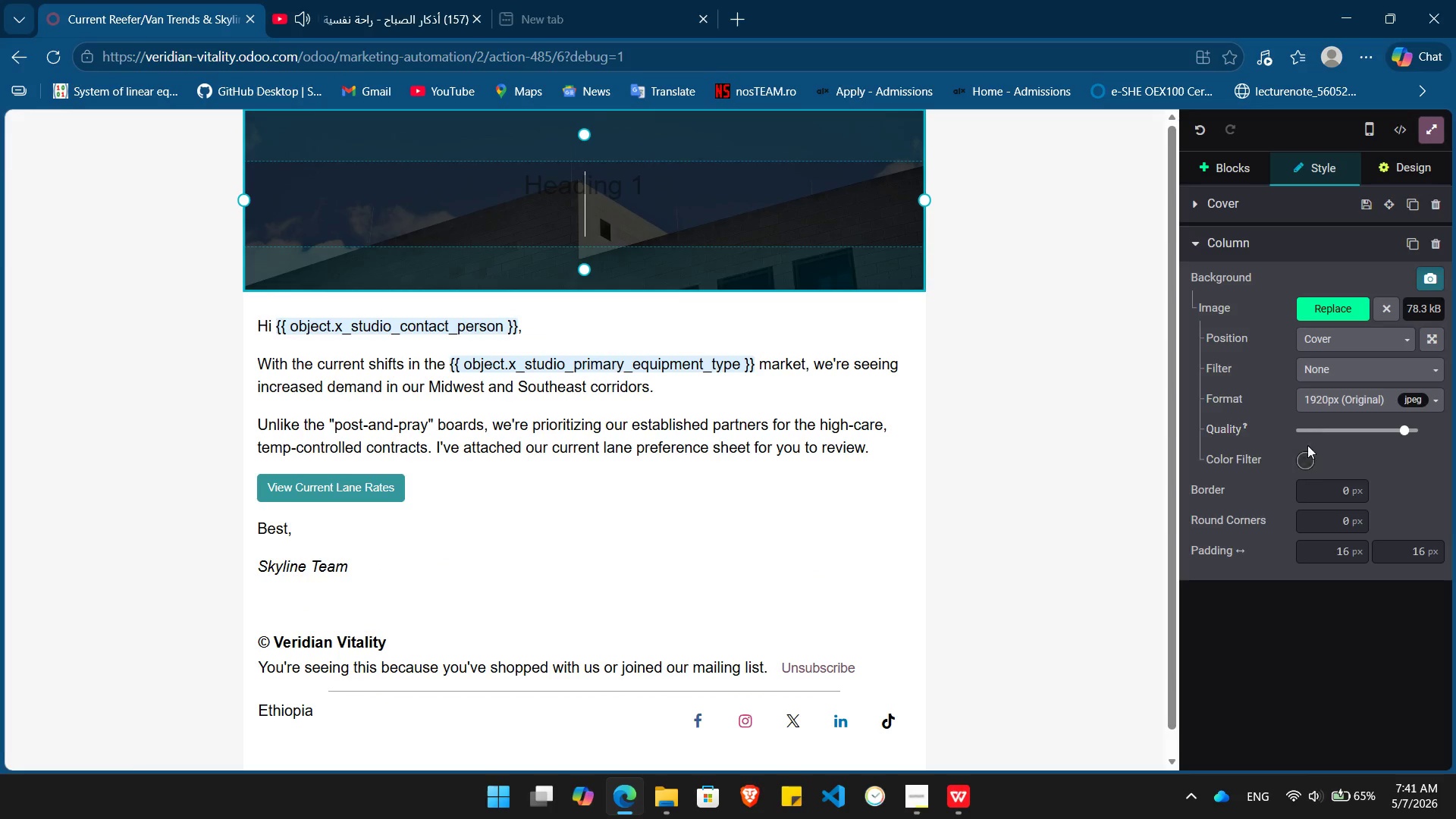 
left_click([1307, 465])
 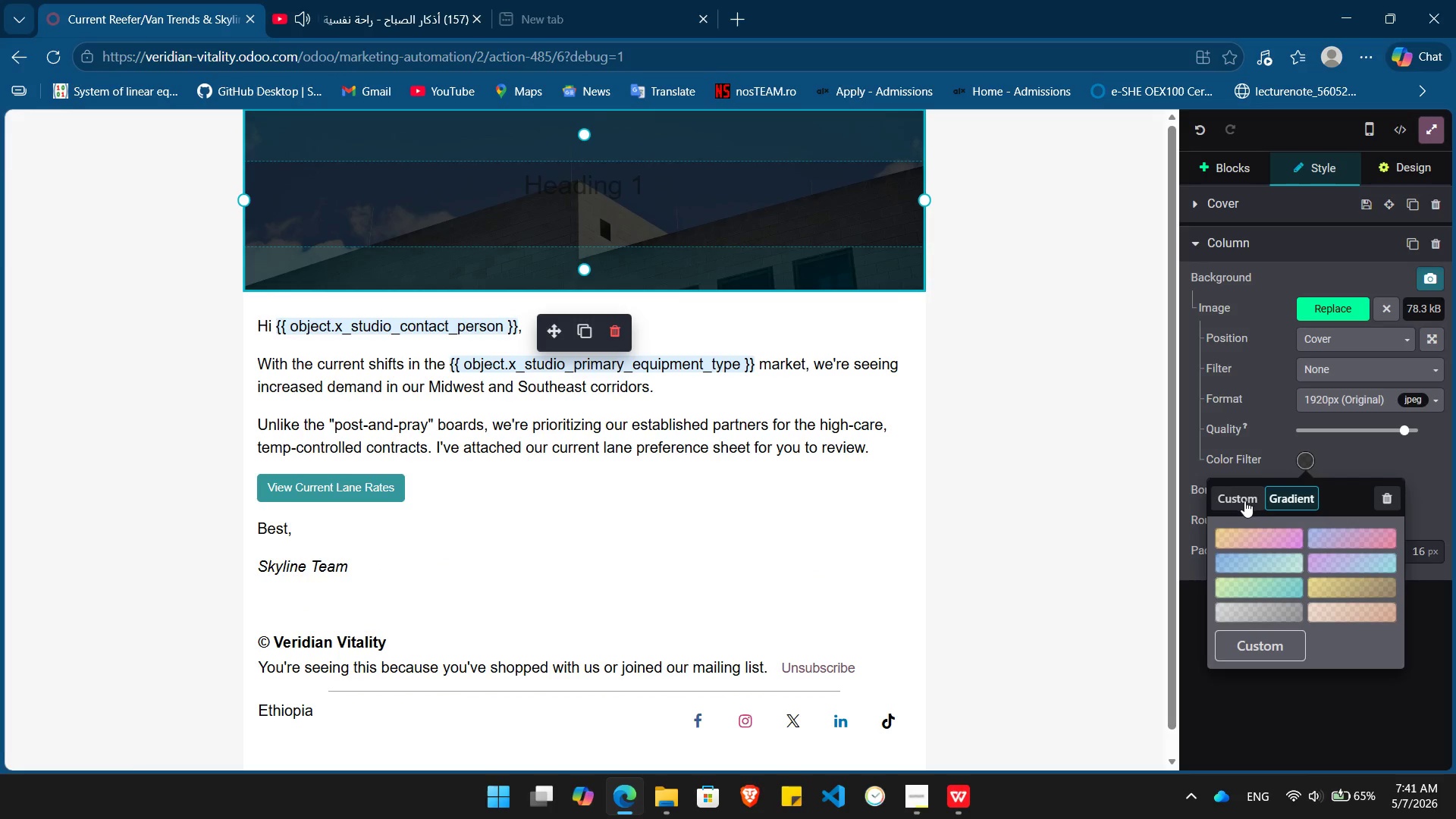 
left_click([1243, 500])
 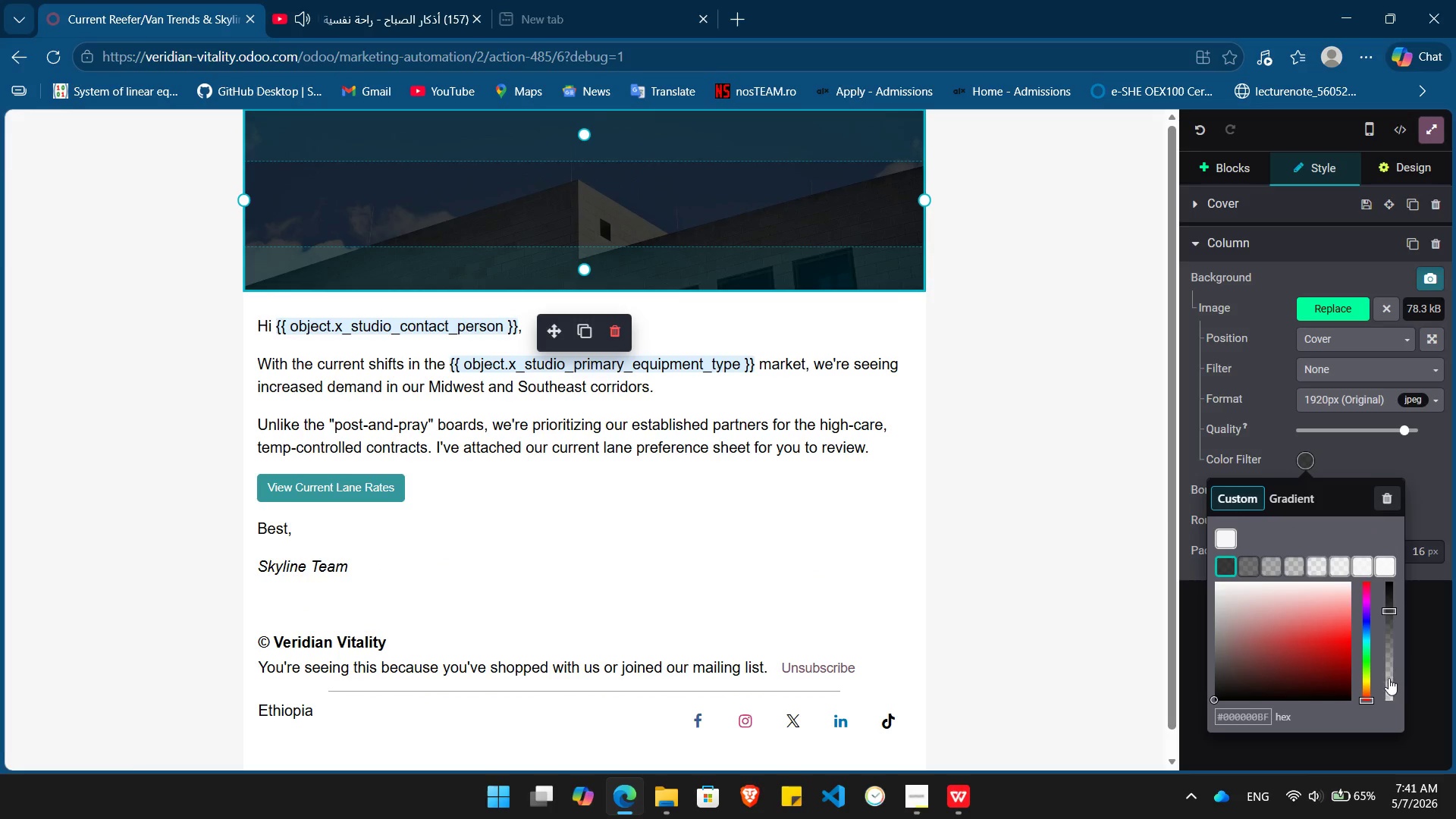 
left_click([1386, 679])
 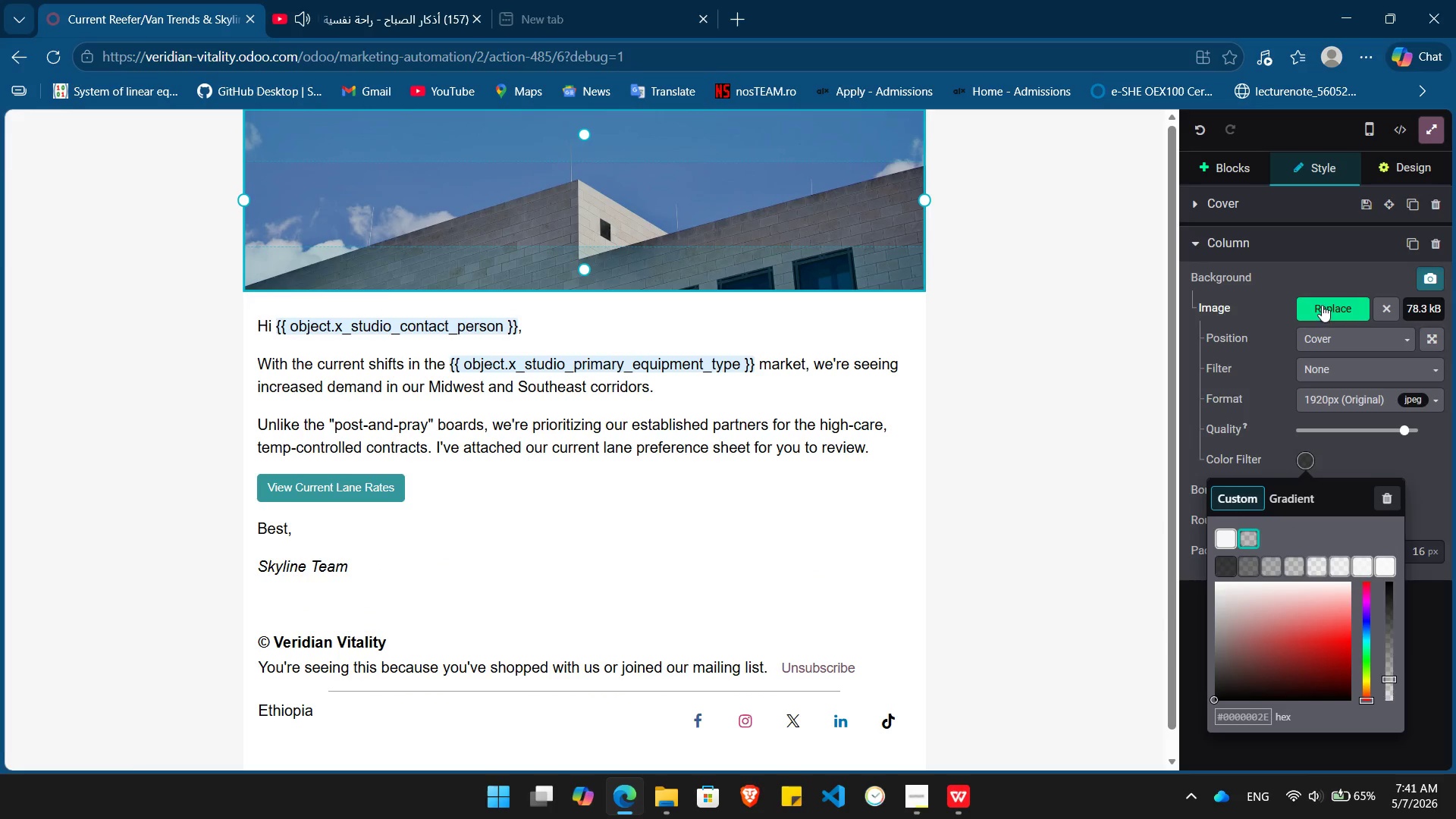 
left_click([1322, 305])
 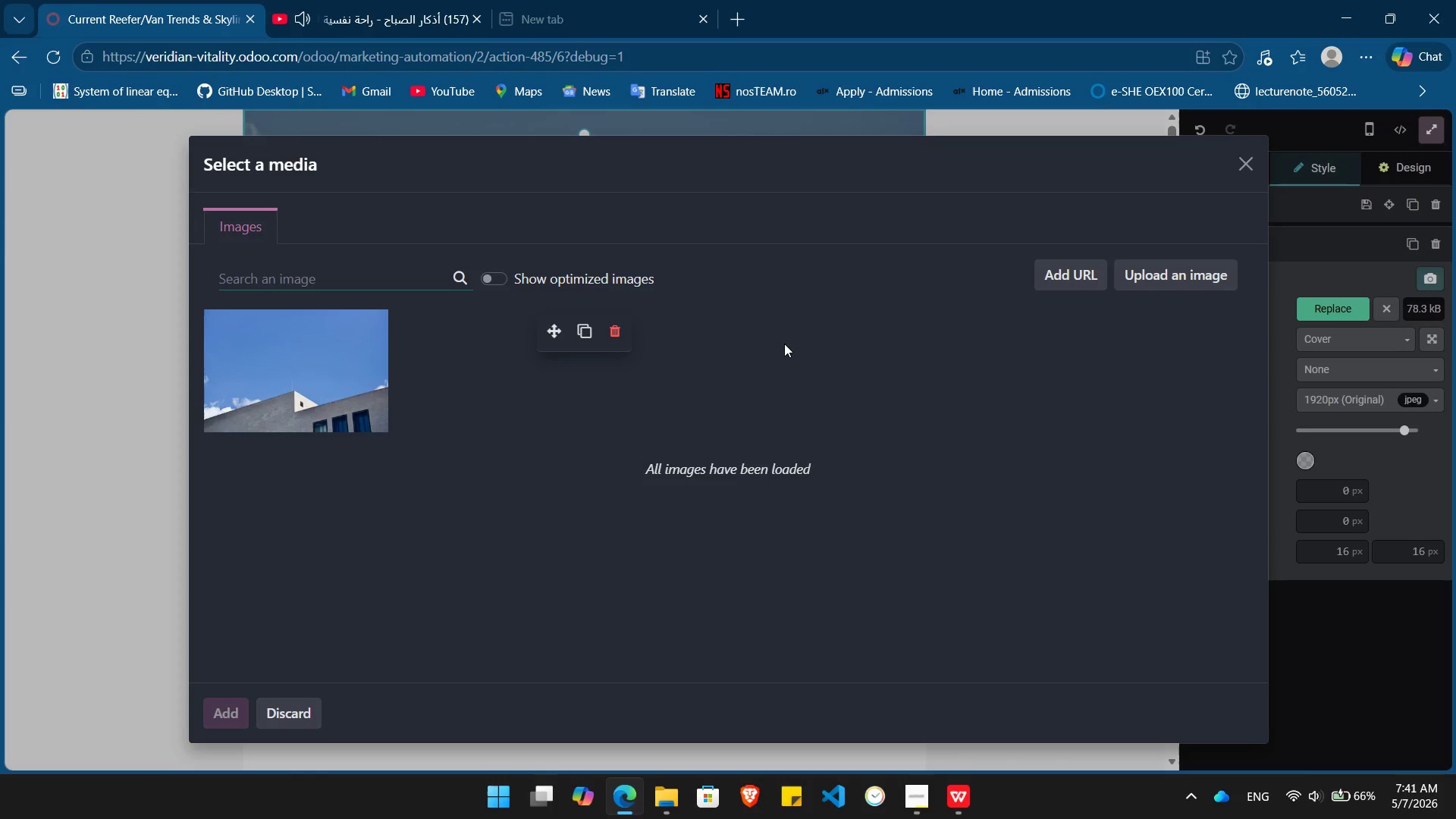 
wait(7.09)
 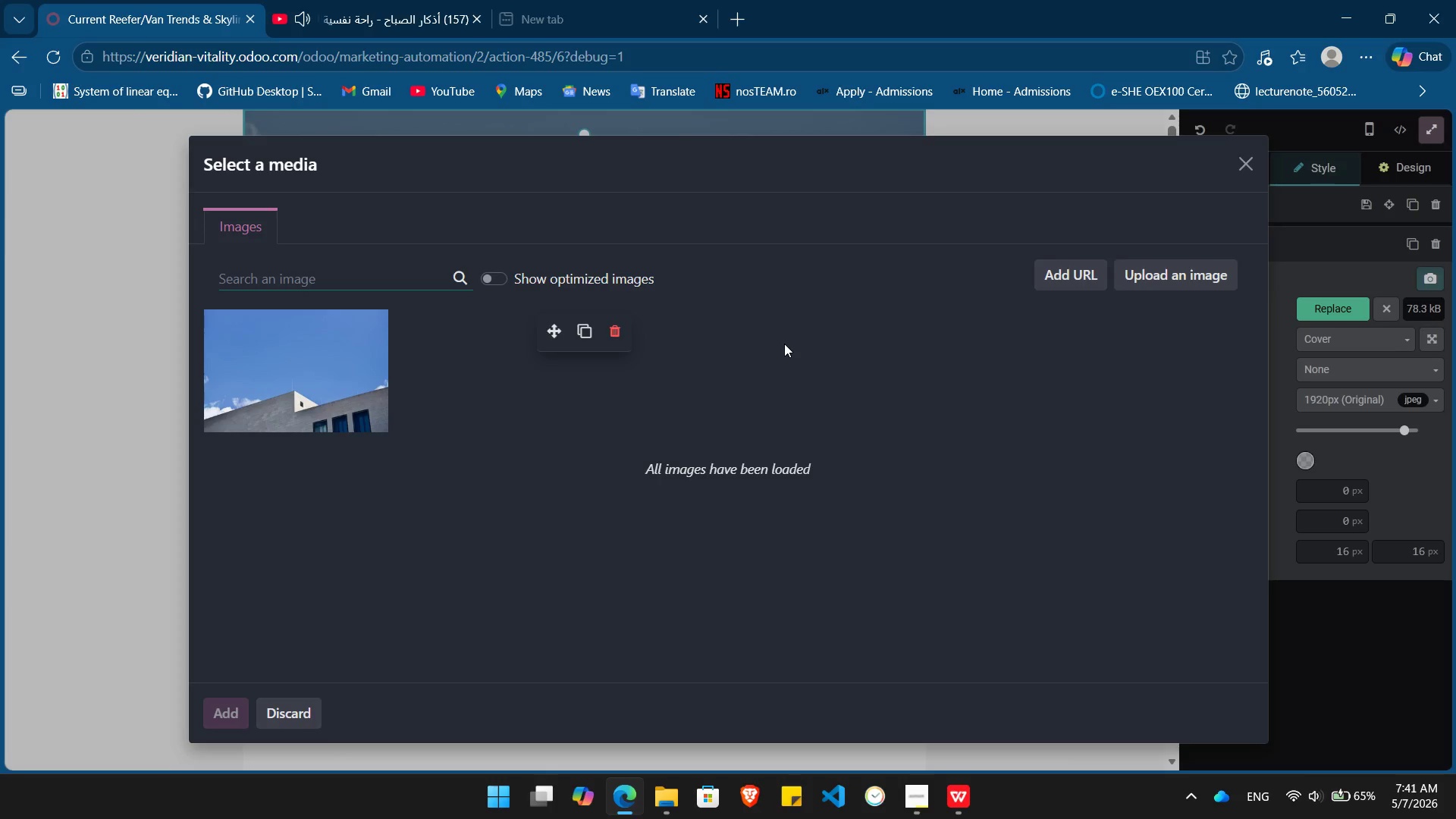 
type(logistics hub)
 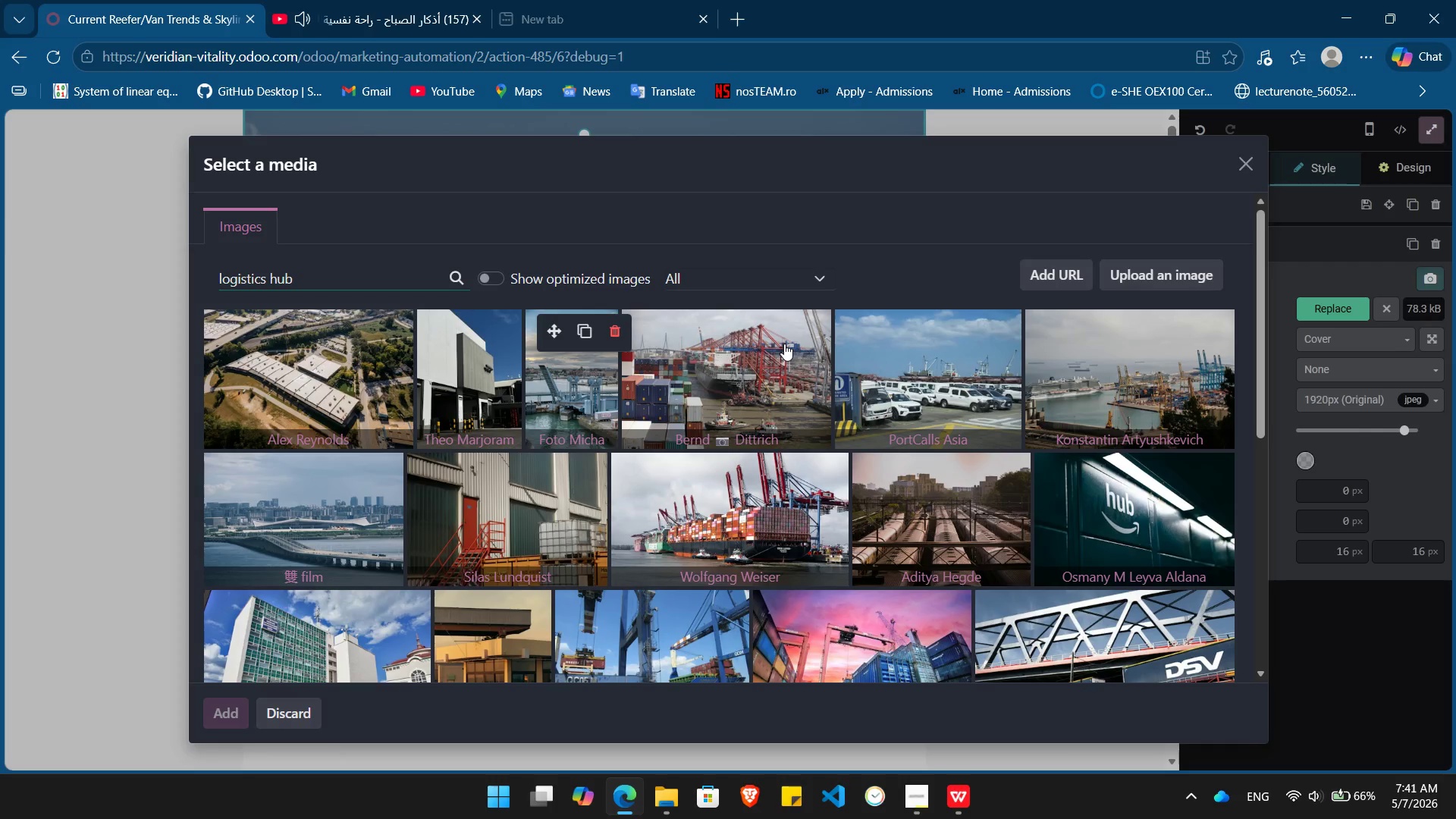 
wait(8.73)
 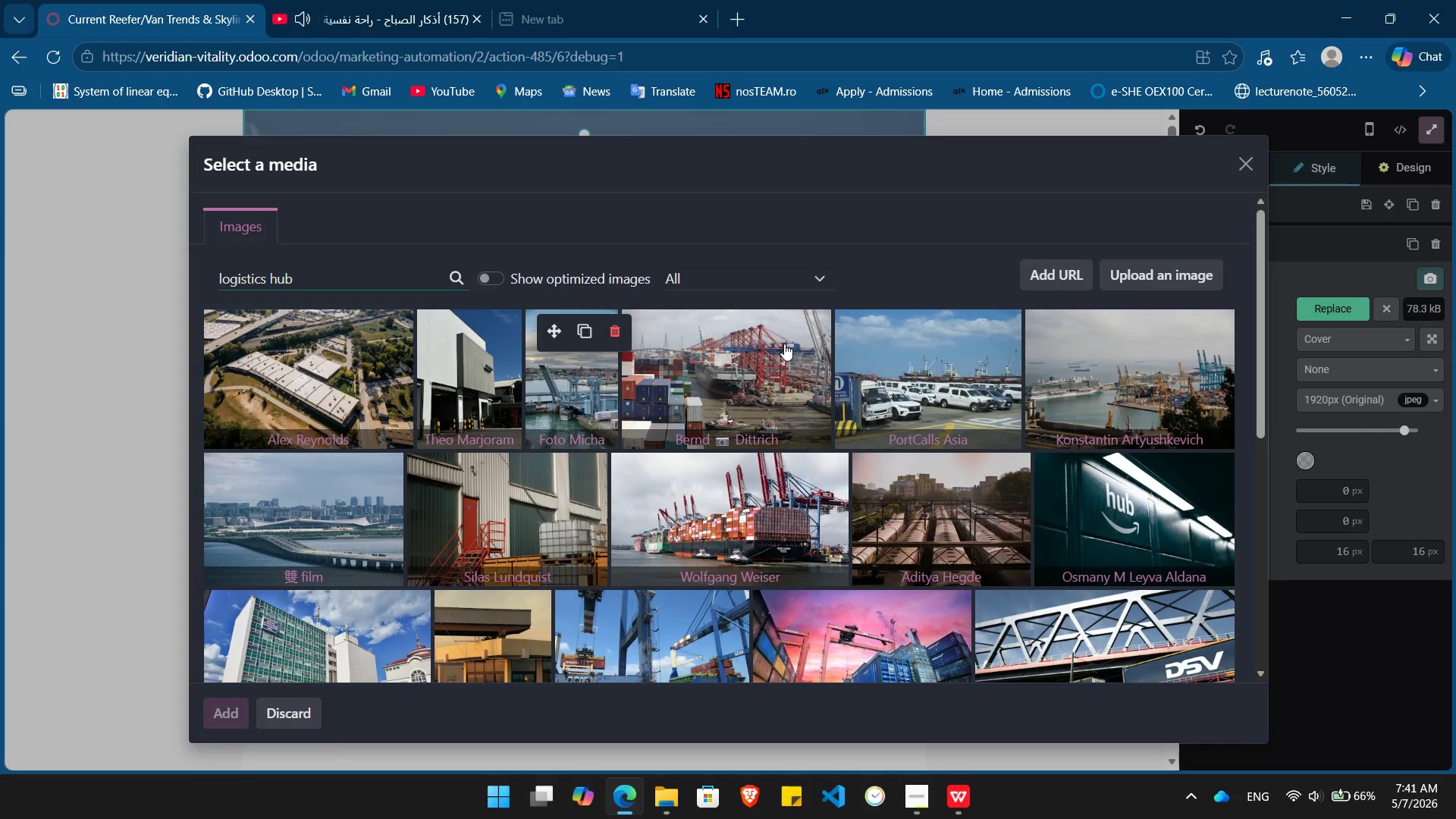 
left_click([896, 421])
 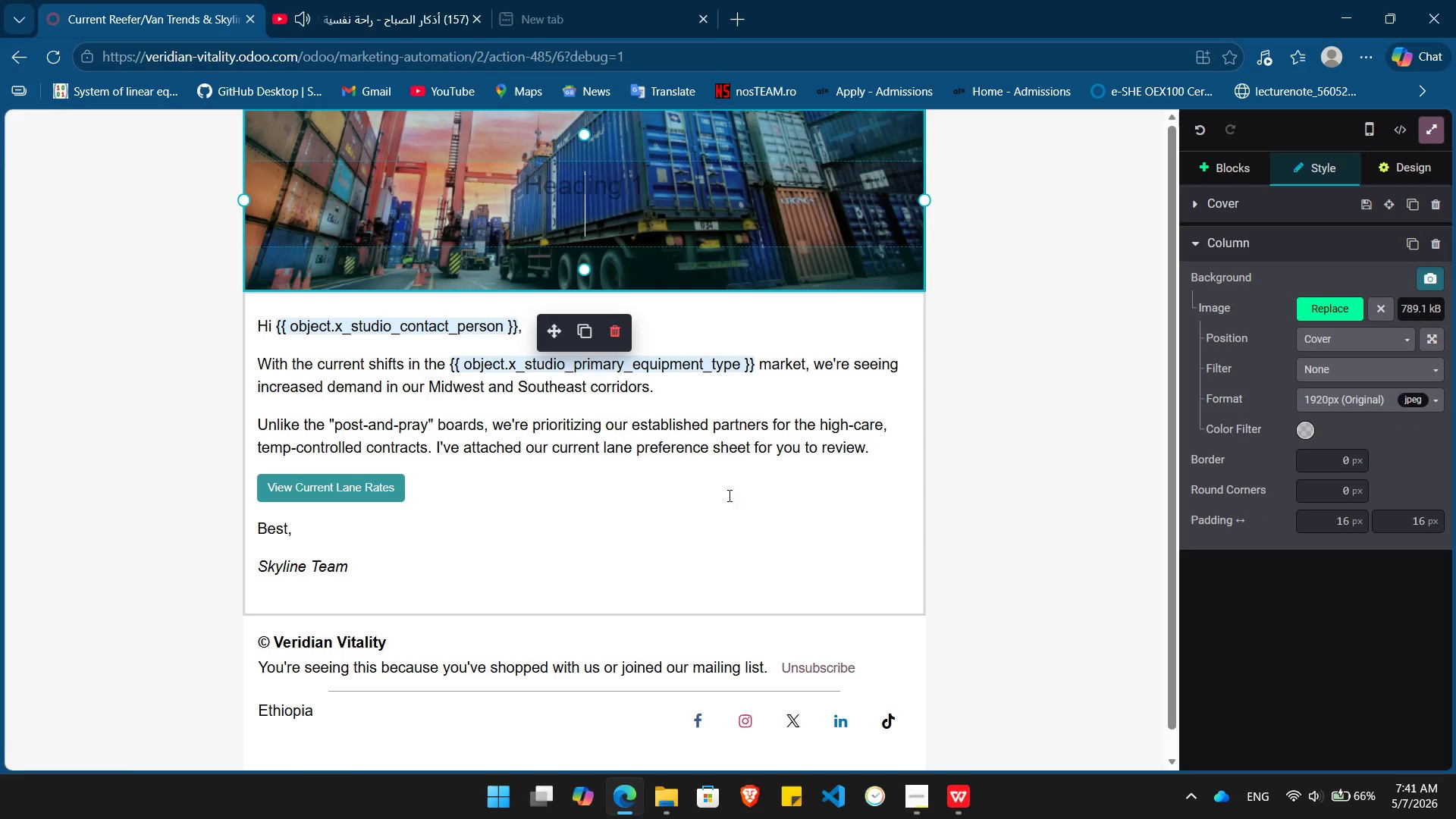 
wait(9.09)
 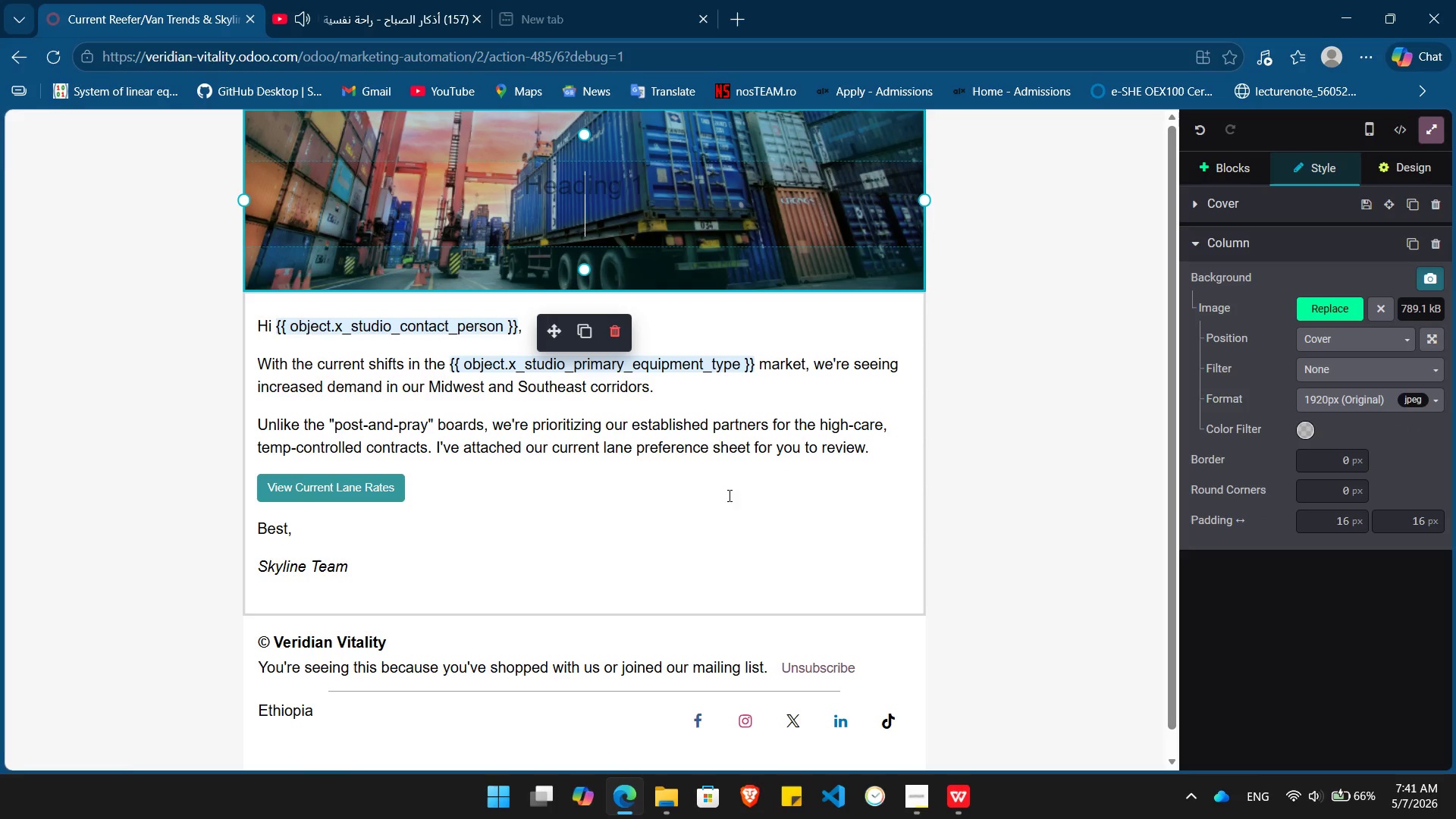 
type(Marketing )
key(Backspace)
key(Backspace)
key(Backspace)
key(Backspace)
type( intelligence)
 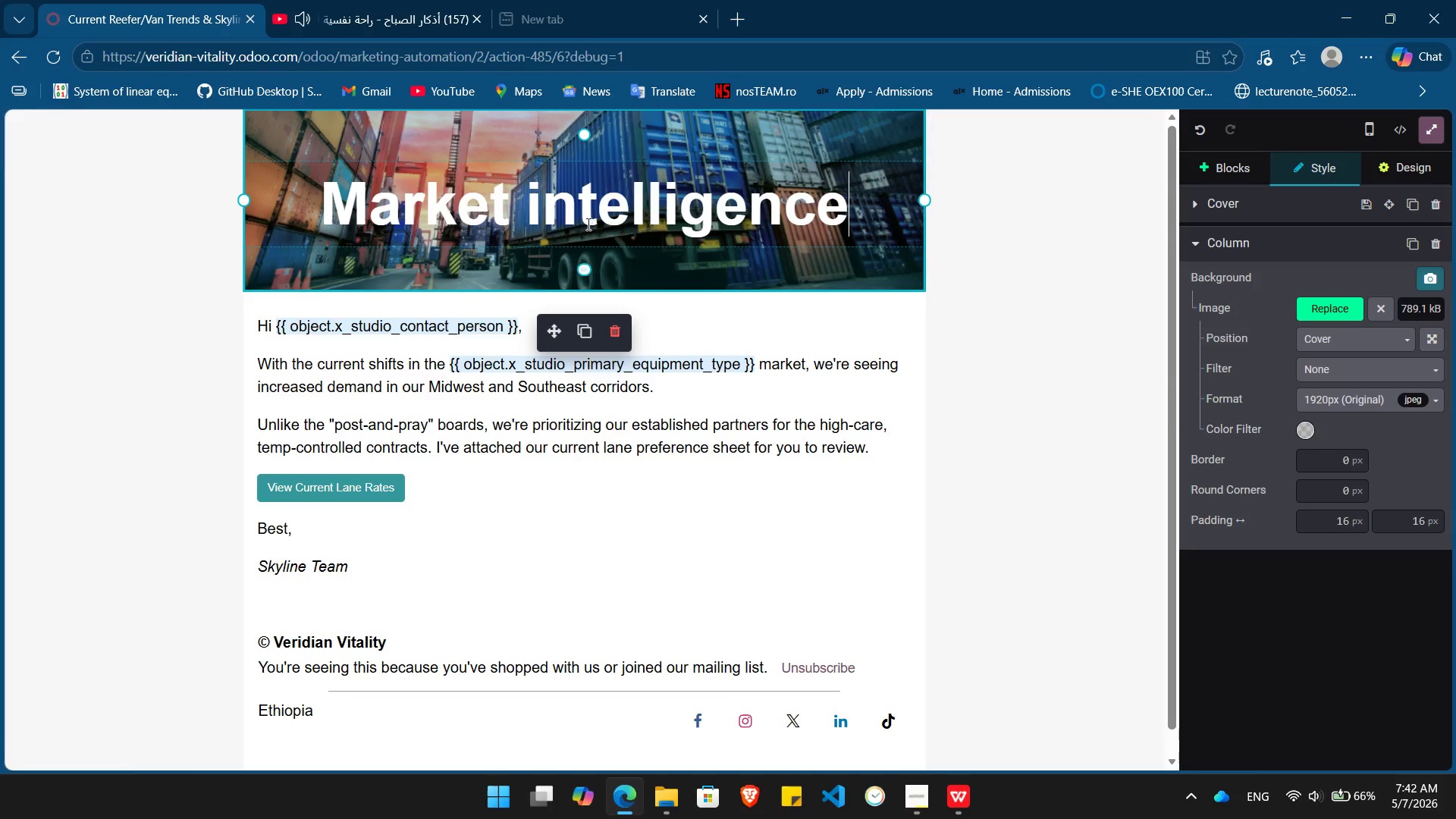 
left_click([543, 208])
 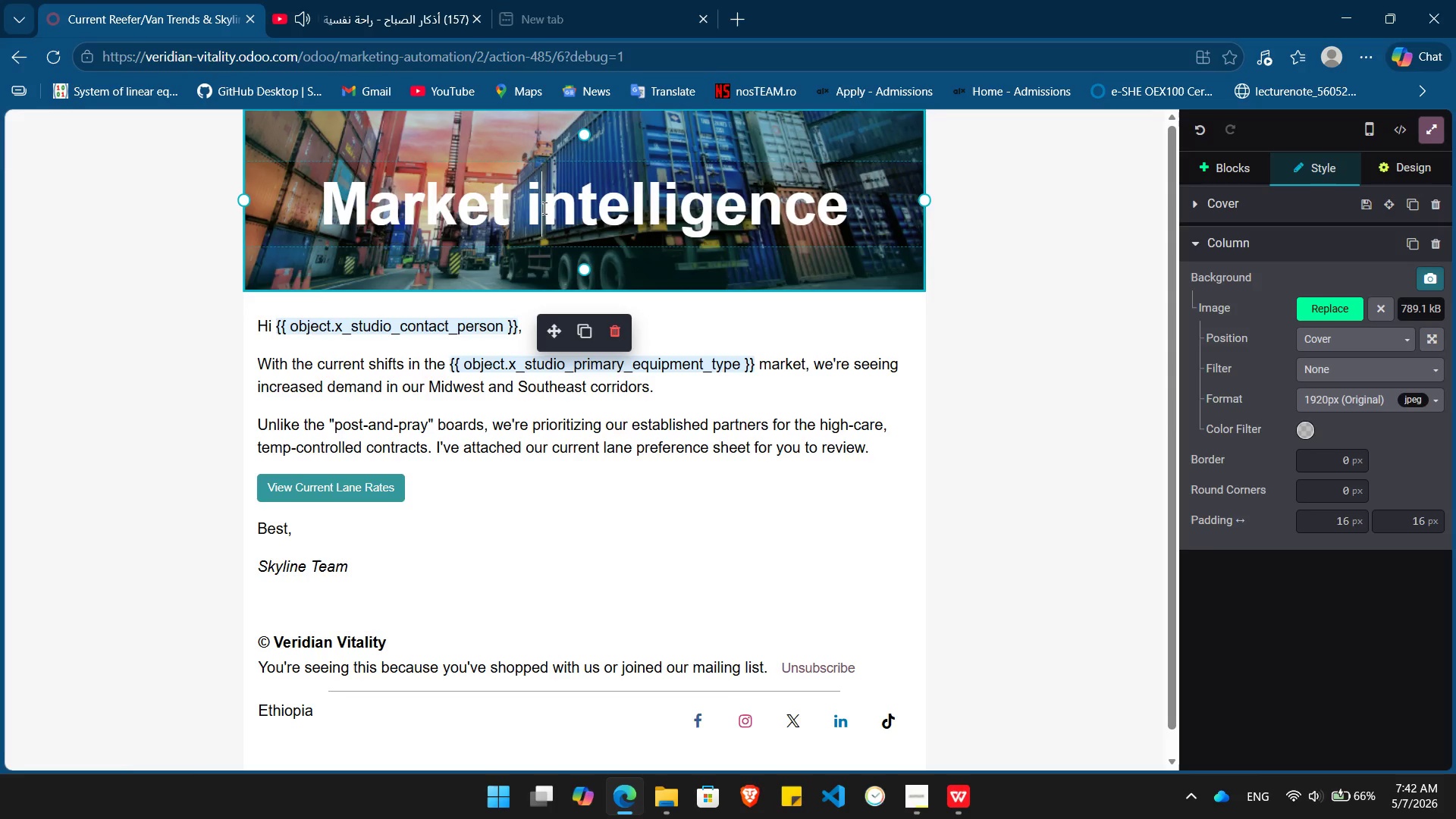 
key(Backspace)
 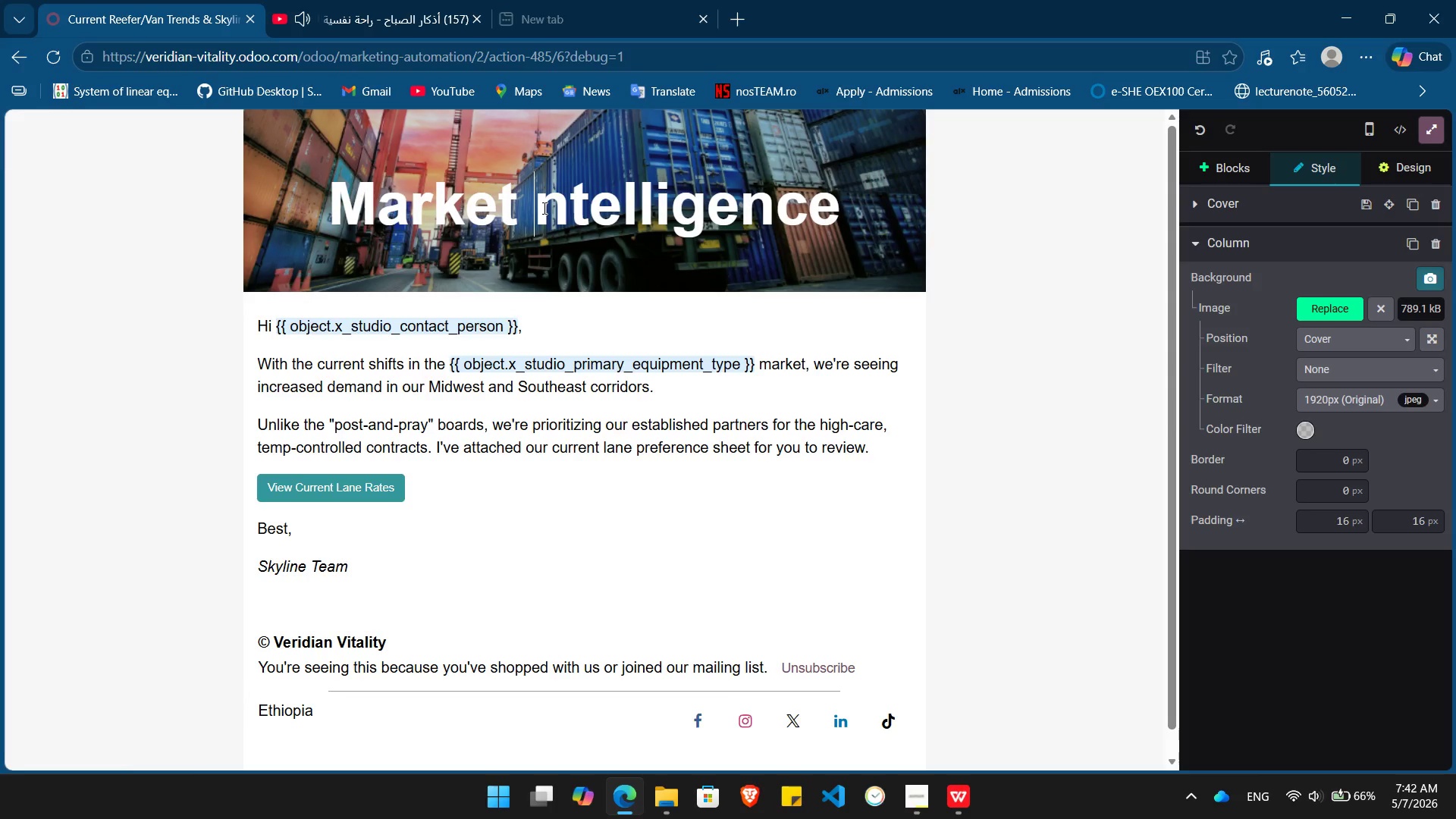 
key(Shift+ShiftLeft)
 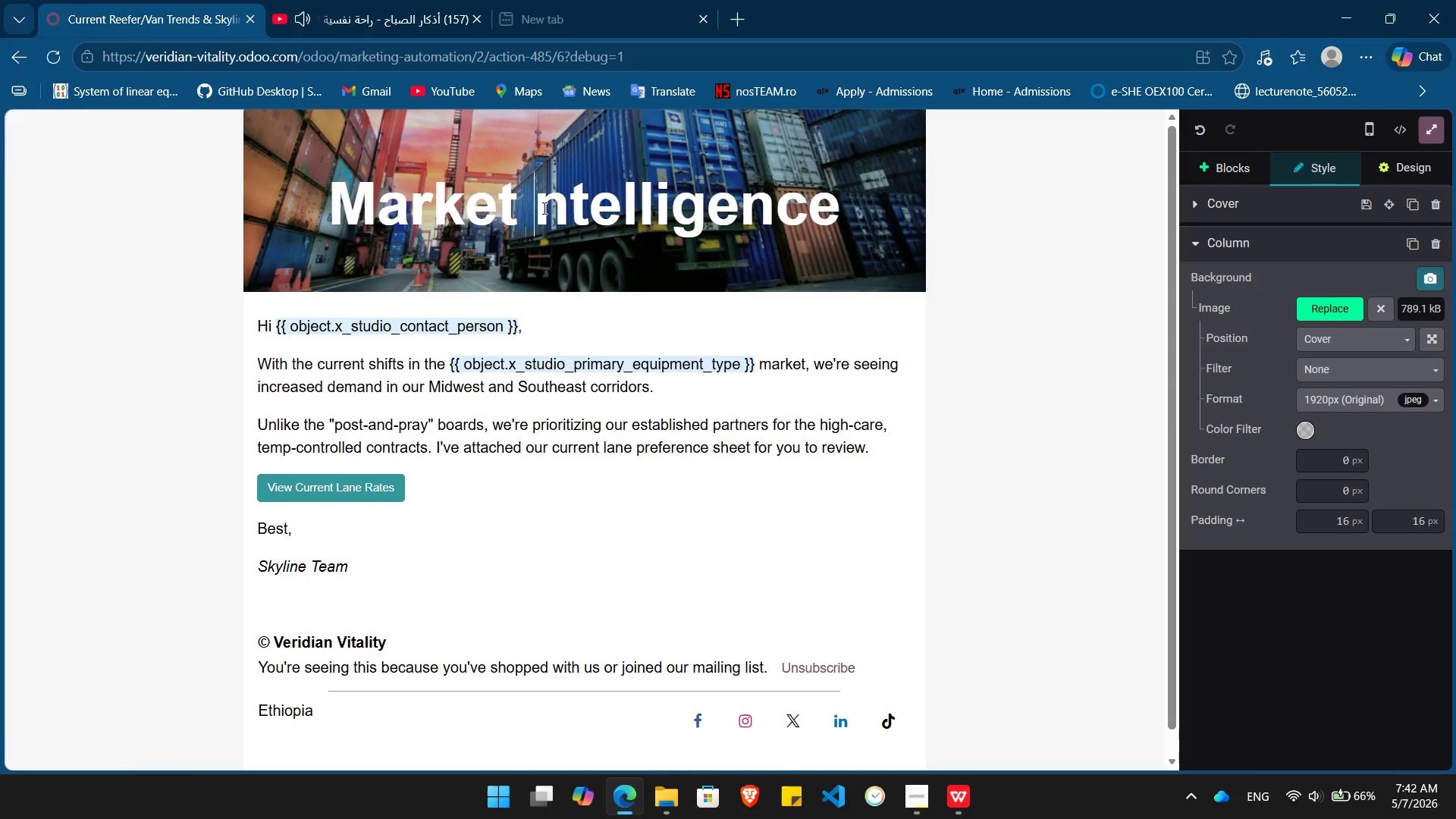 
key(Shift+I)
 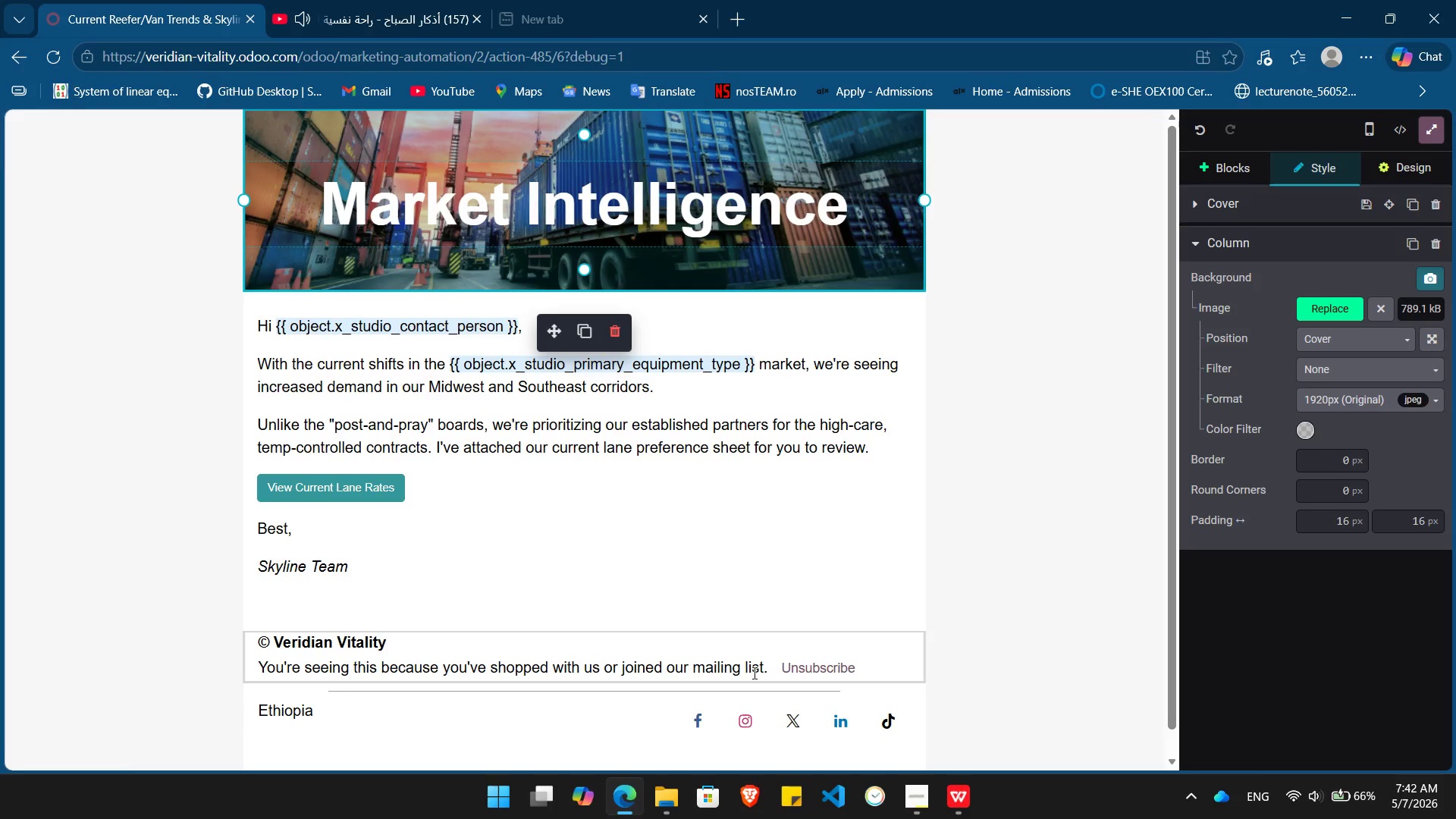 
left_click_drag(start_coordinate=[762, 673], to_coordinate=[256, 673])
 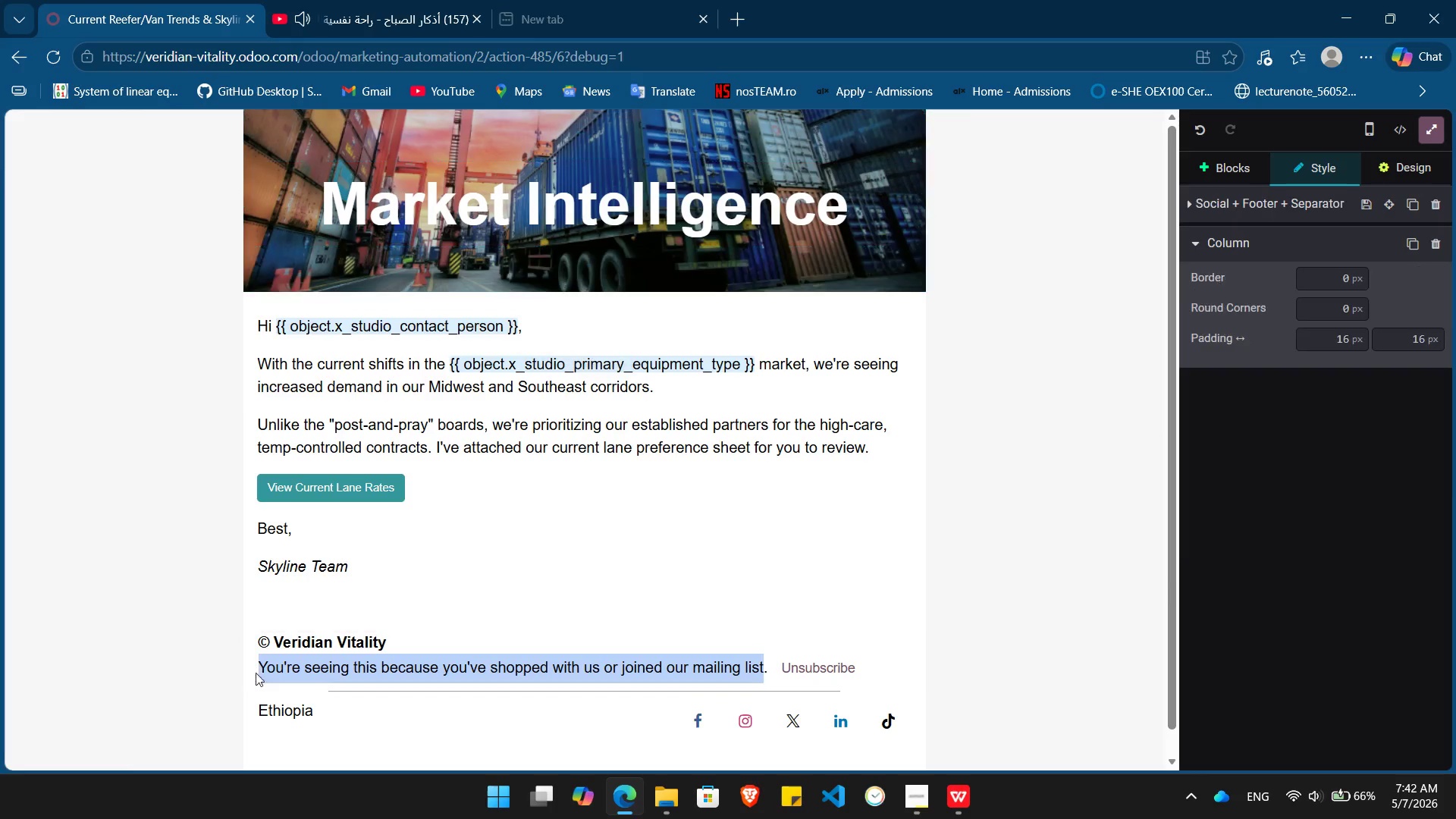 
key(Control+V)
 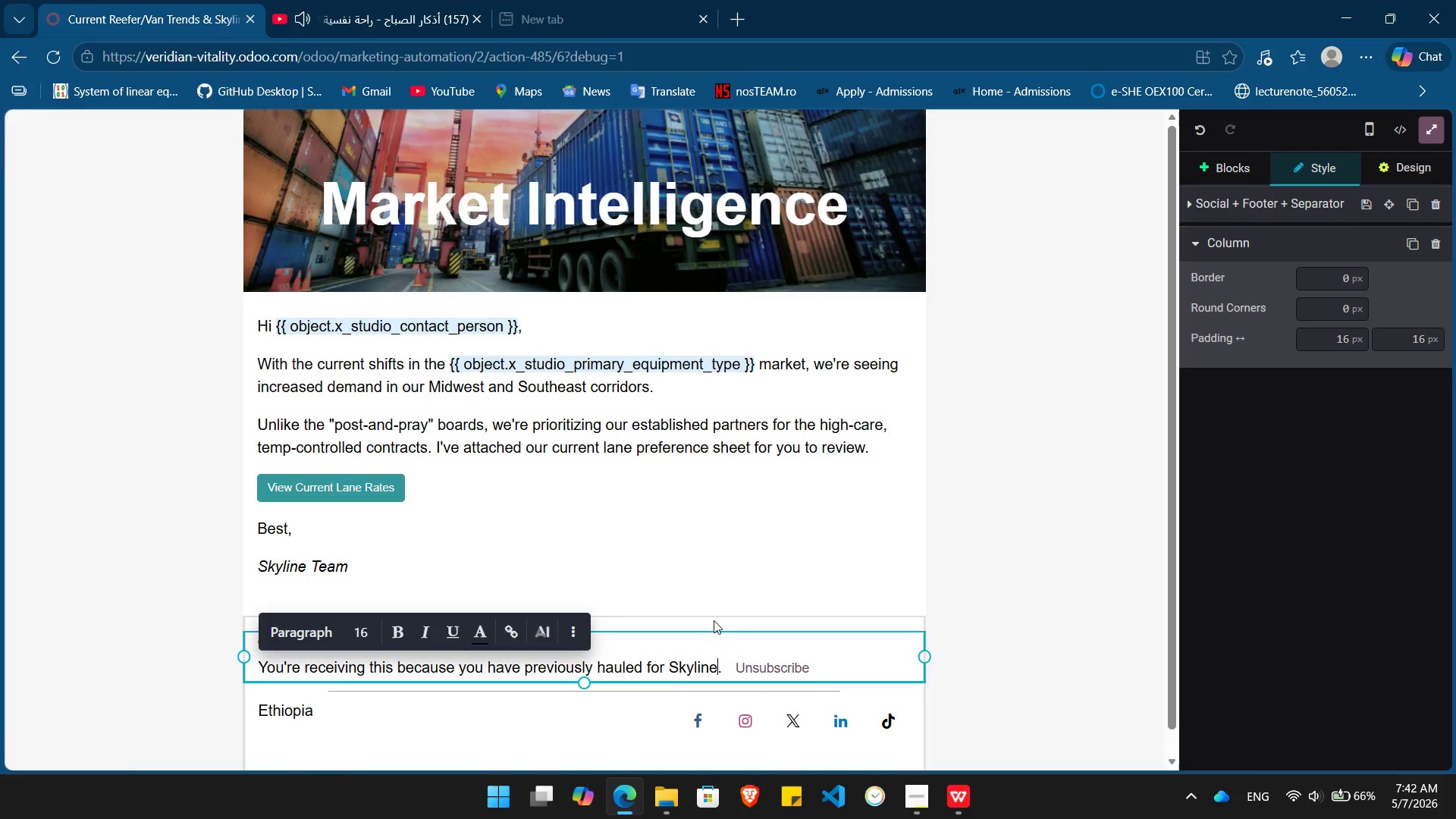 
left_click([694, 638])
 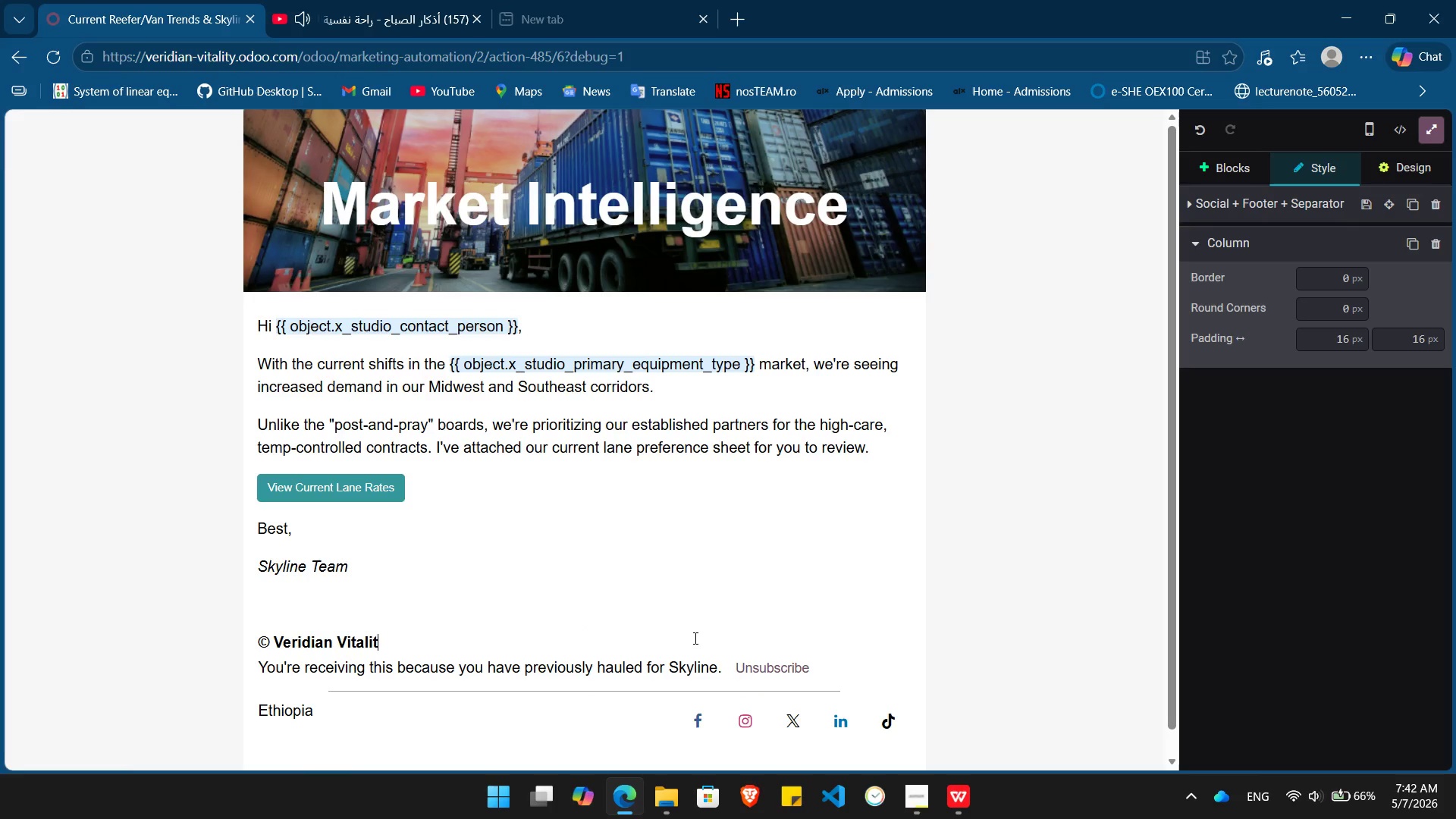 
key(Backspace)
key(Backspace)
key(Backspace)
key(Backspace)
key(Backspace)
key(Backspace)
key(Backspace)
key(Backspace)
key(Backspace)
type(Skyline Fr)
 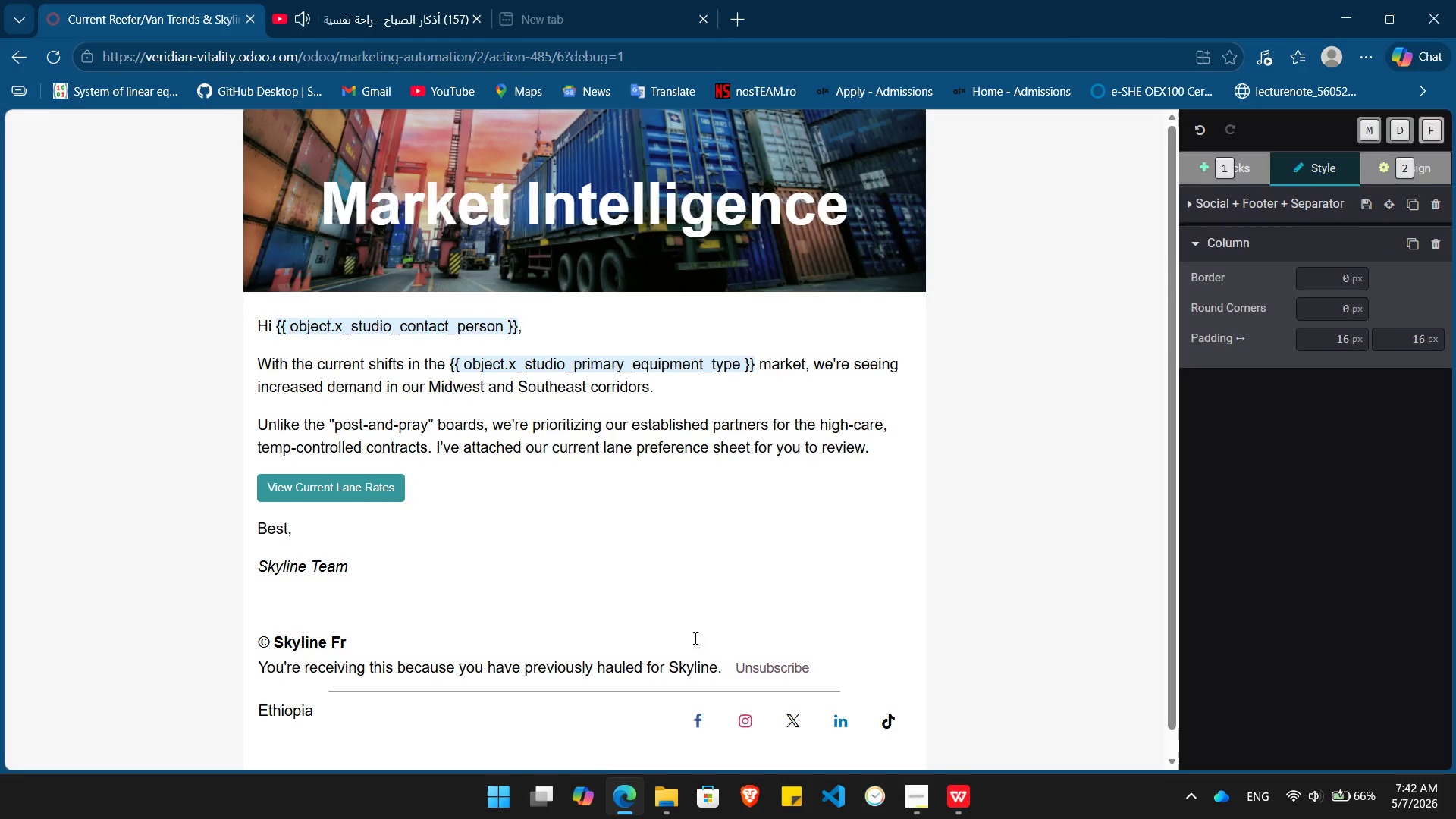 
key(Alt+AltLeft)
 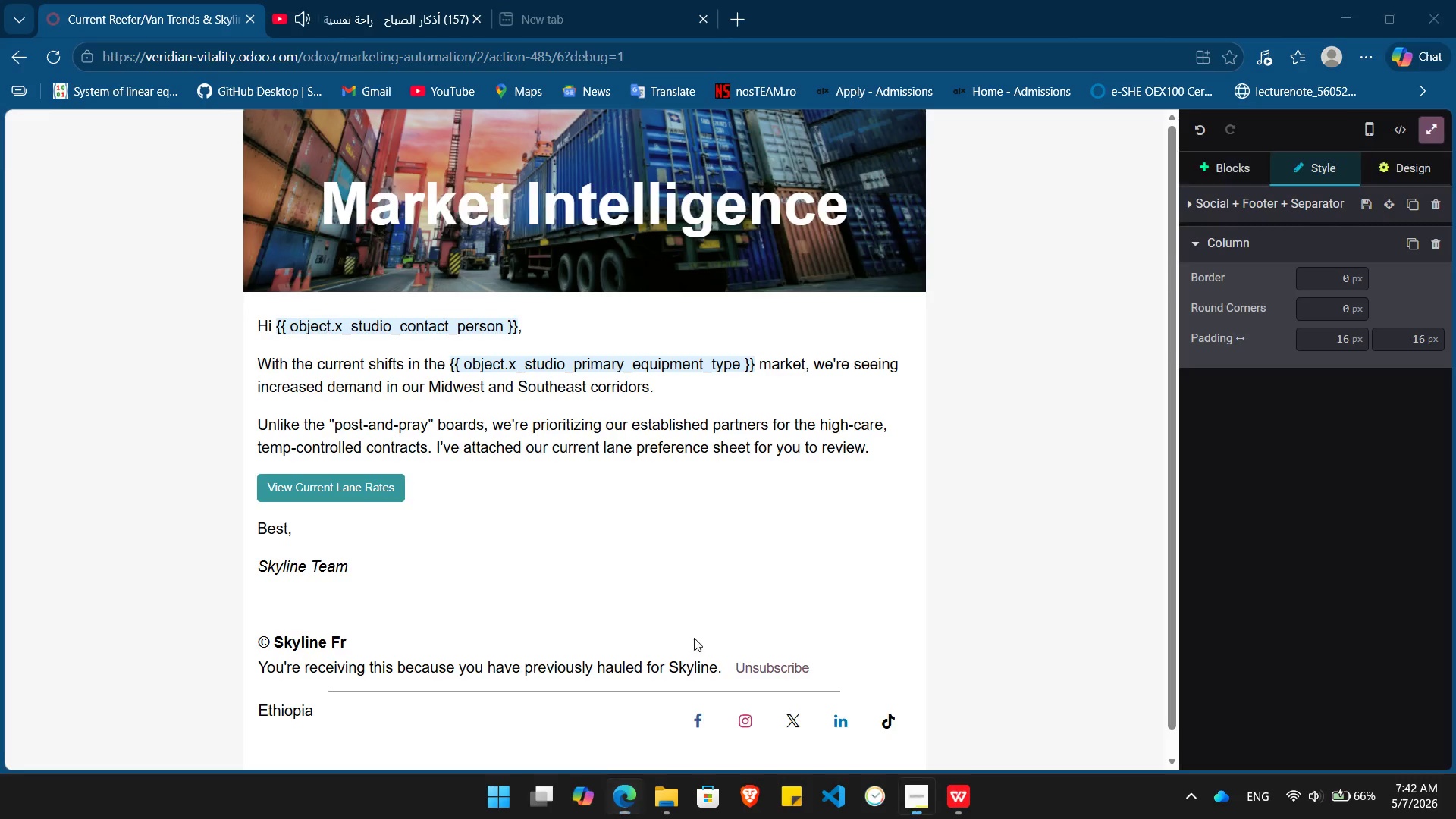 
key(Alt+Tab)